 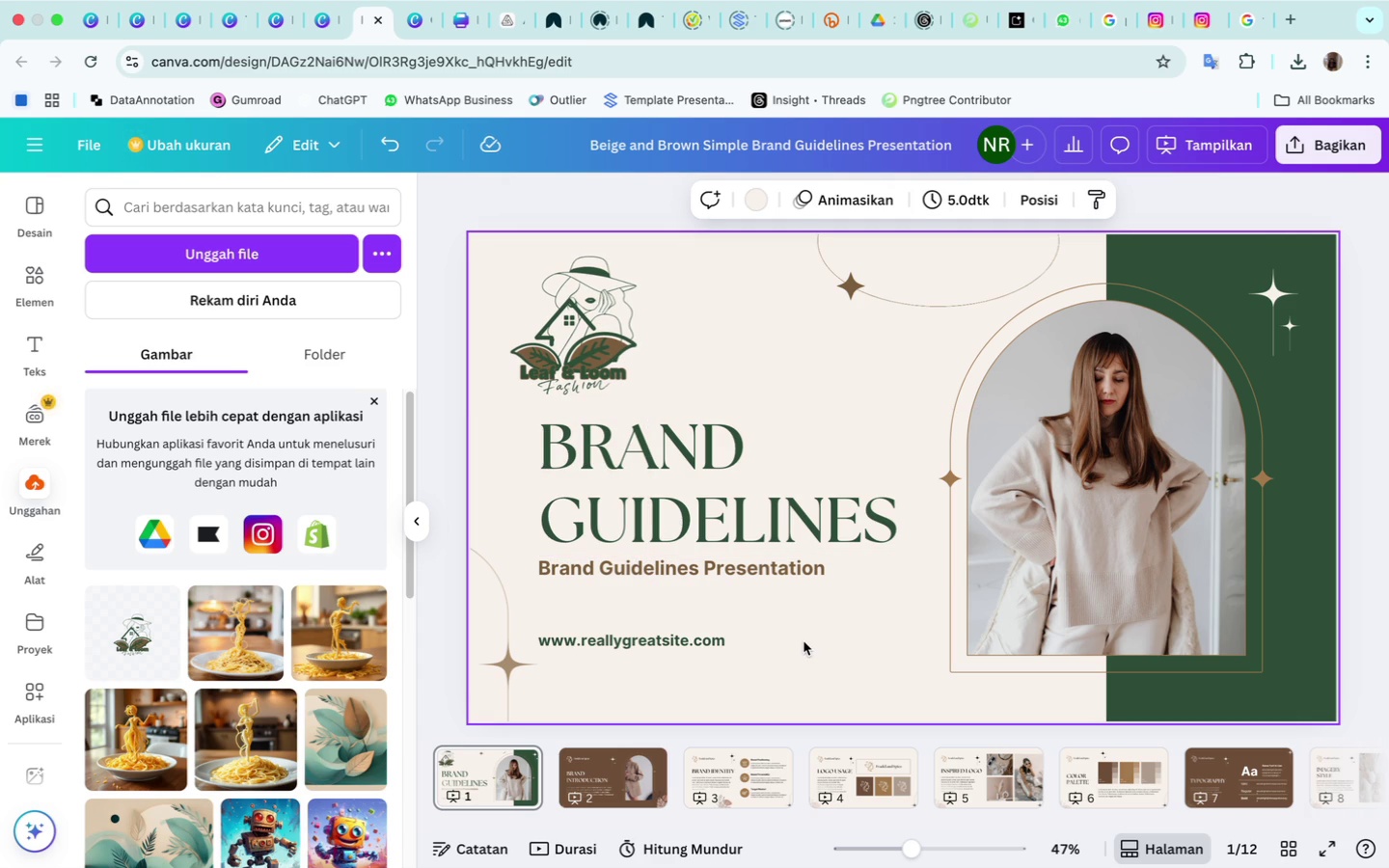 
left_click([615, 356])
 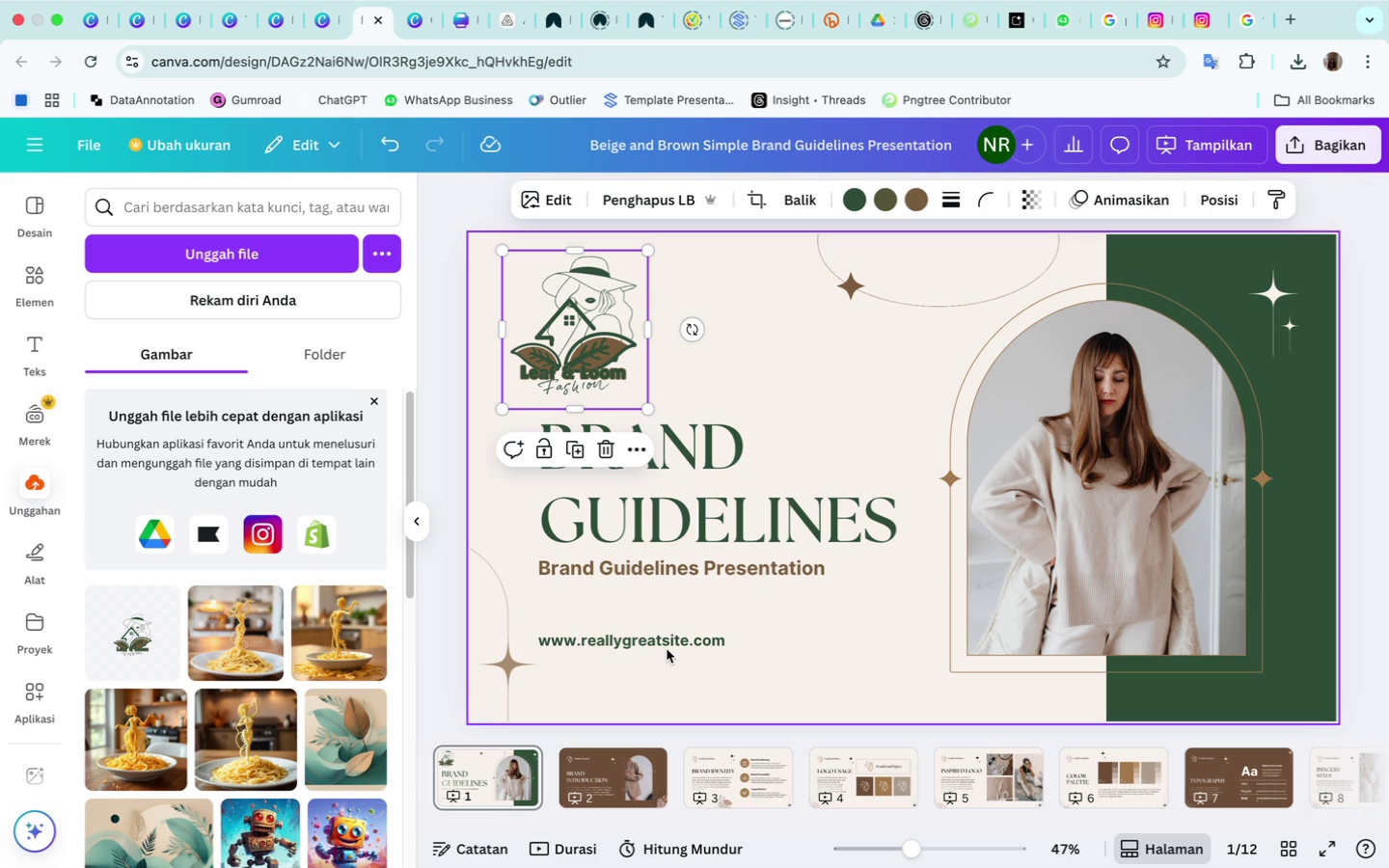 
wait(63.66)
 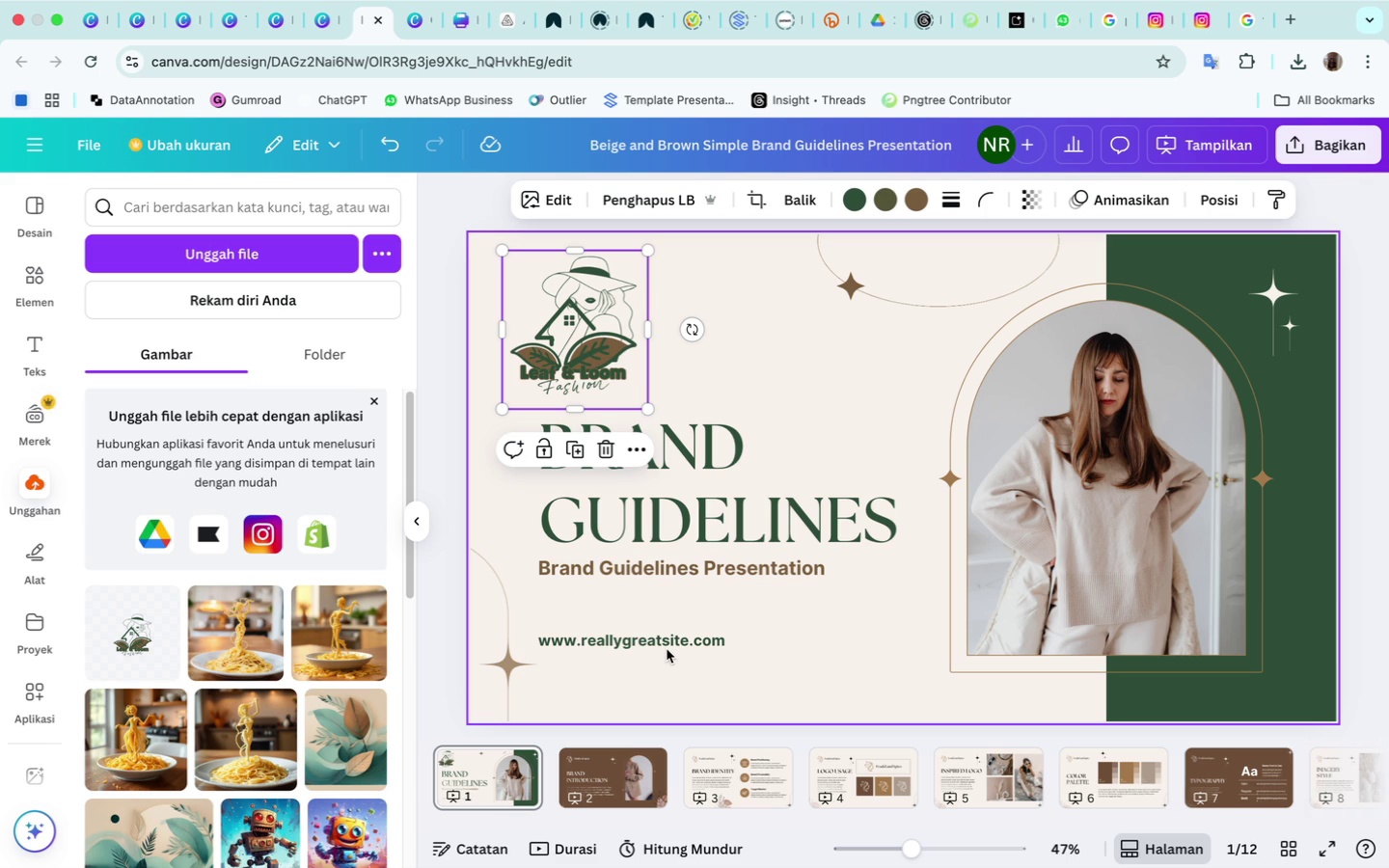 
left_click([550, 569])
 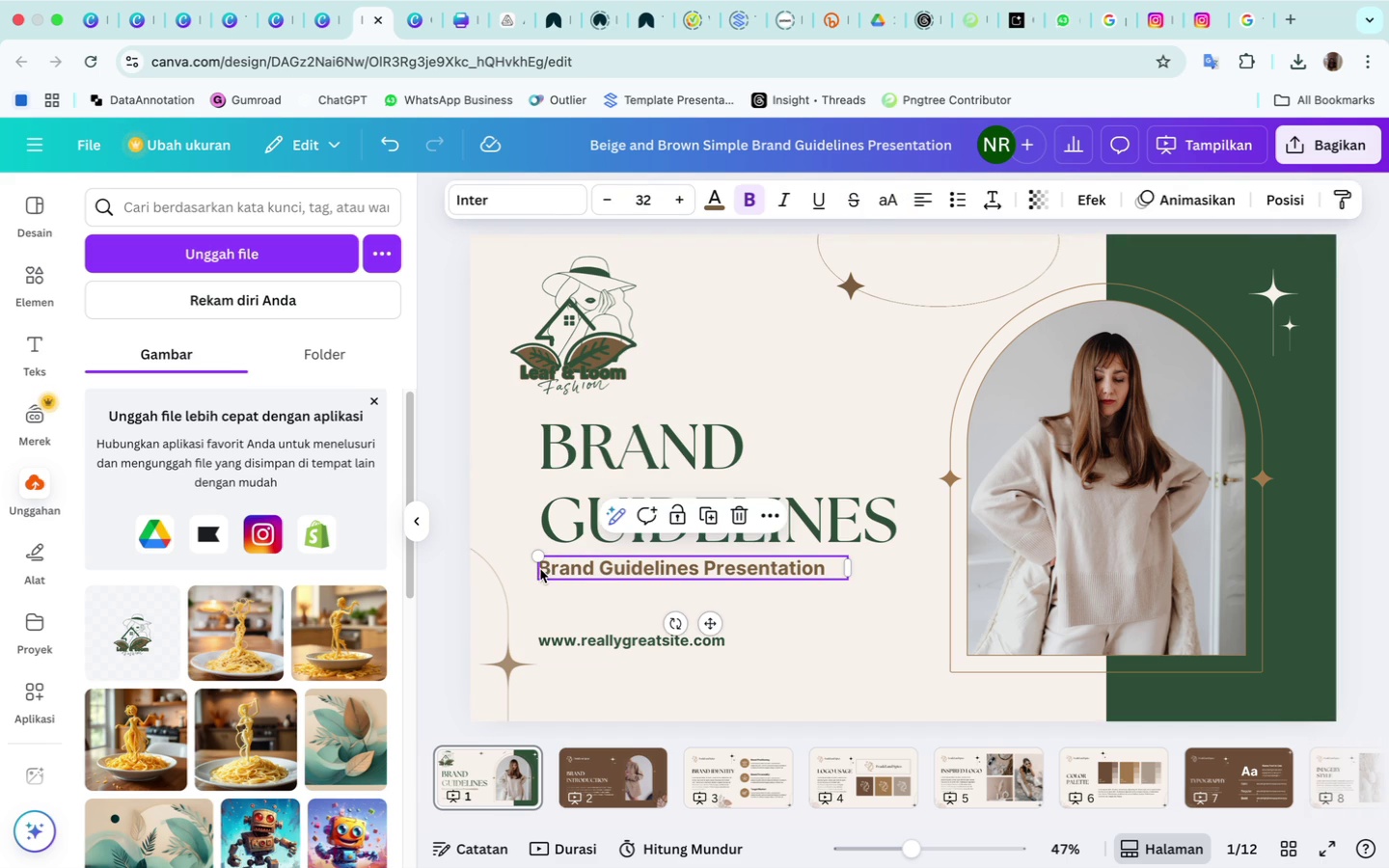 
double_click([540, 569])
 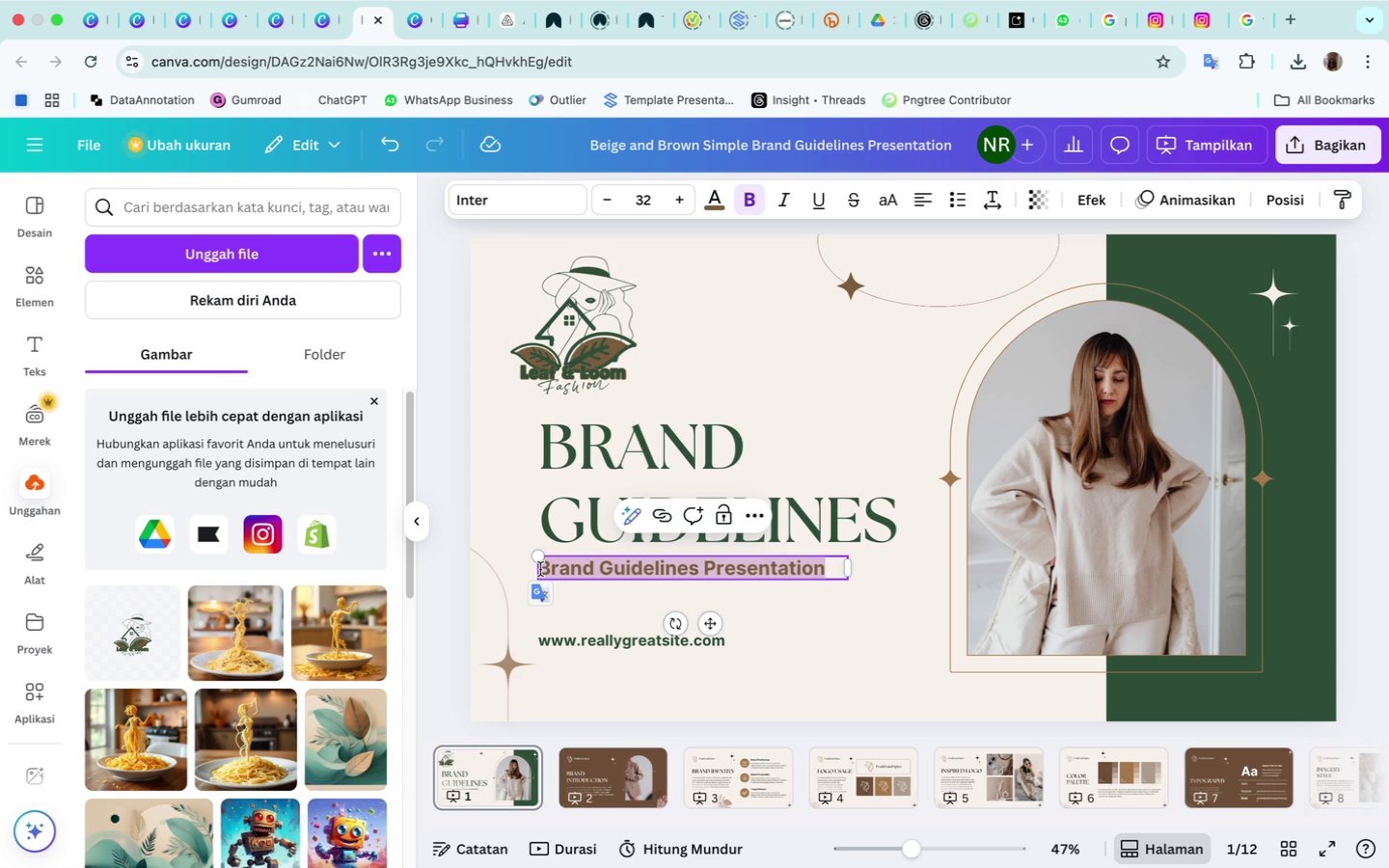 
type(Eco-Fe)
key(Backspace)
type(riendly Fashion Brand)